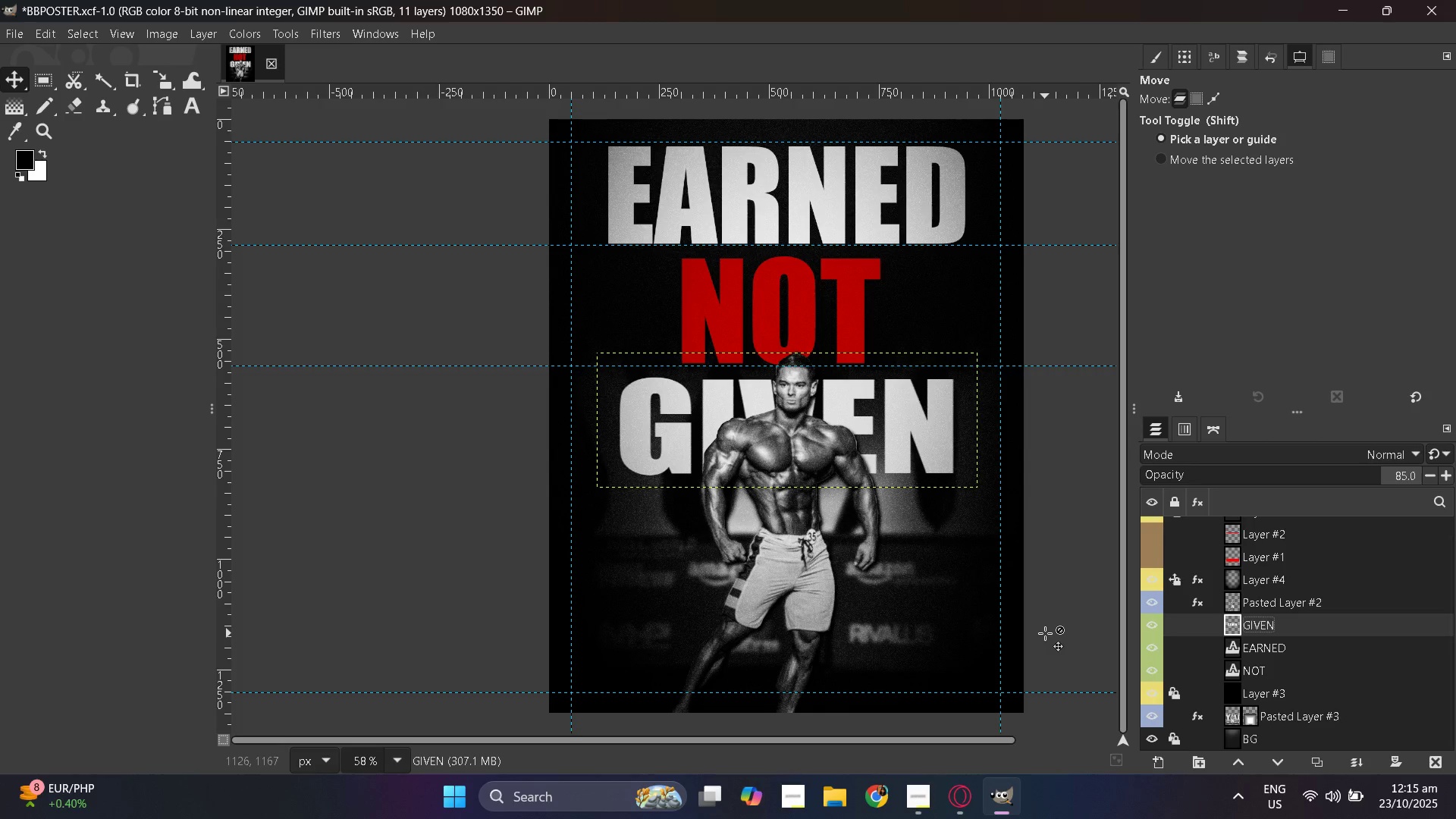 
key(Control+ControlLeft)
 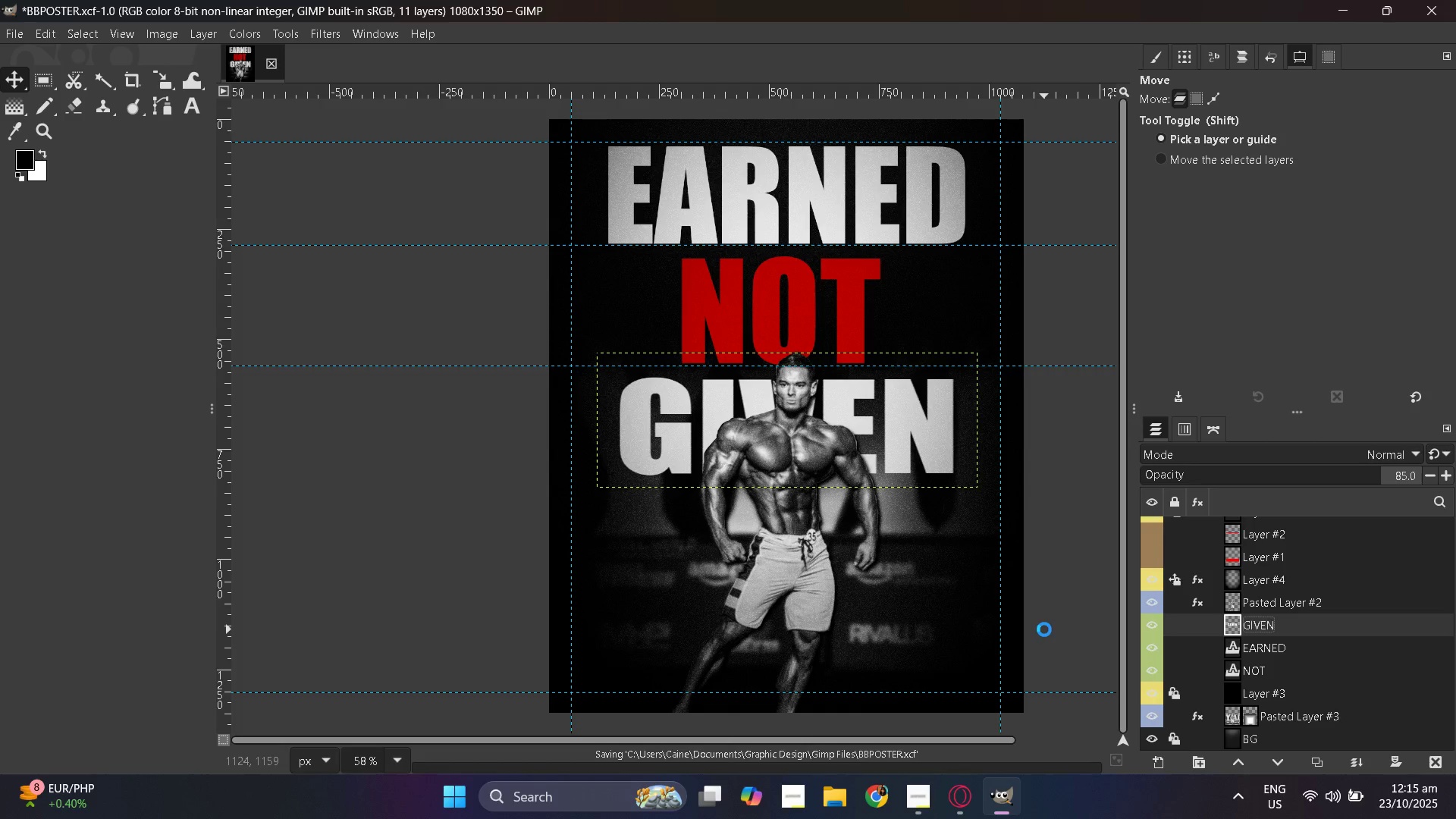 
key(Control+S)
 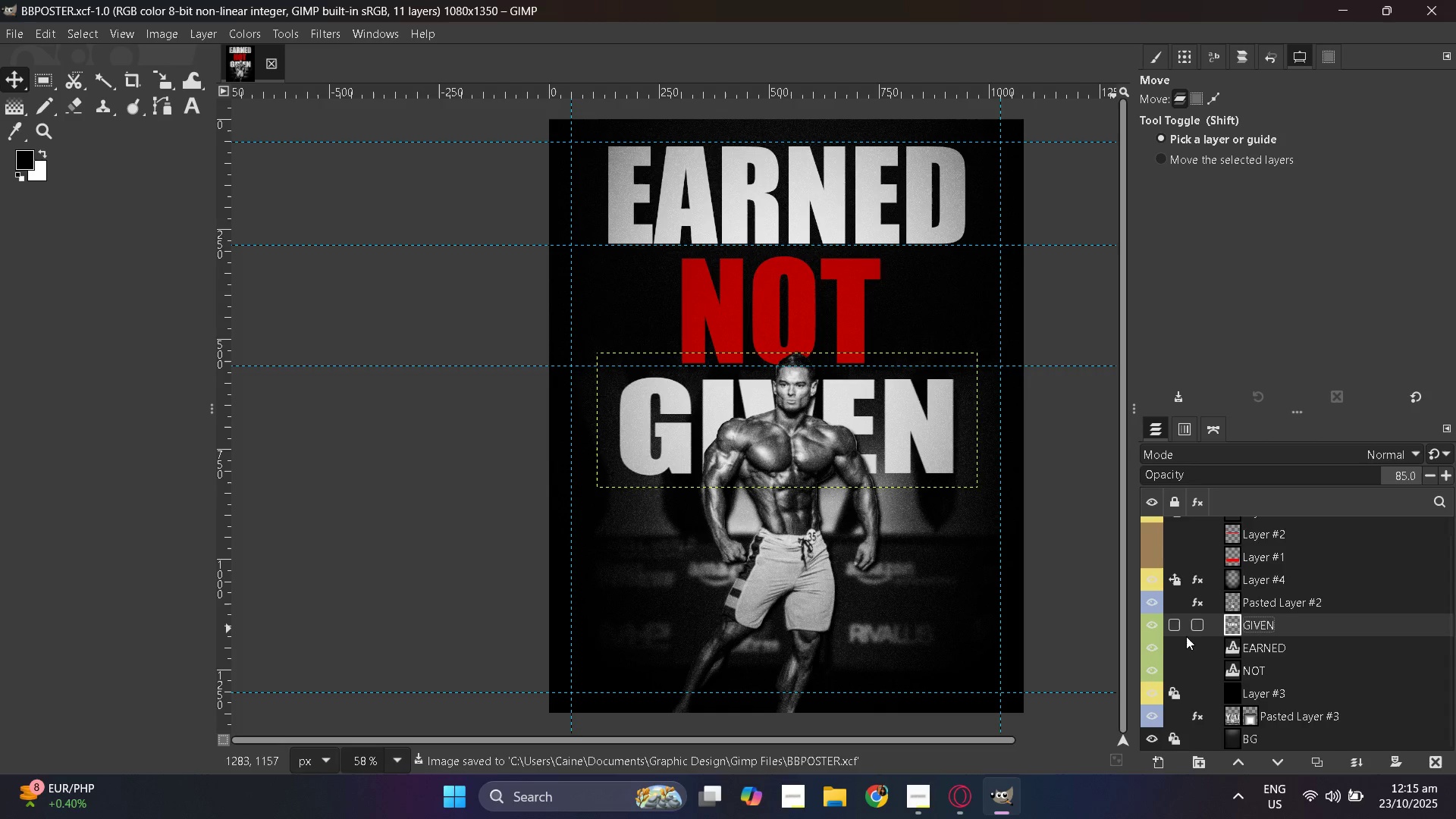 
scroll: coordinate [1193, 639], scroll_direction: up, amount: 2.0
 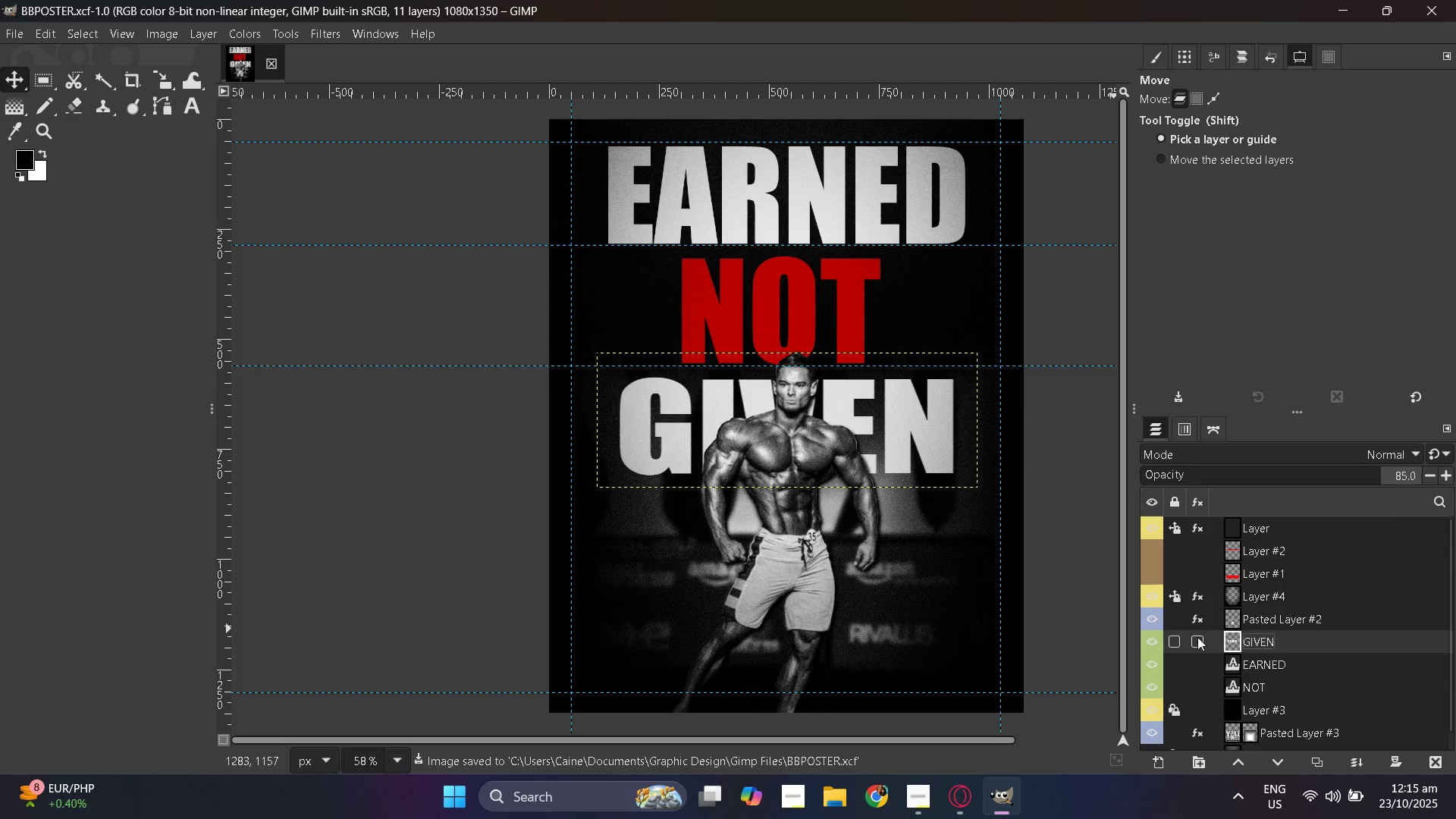 
scroll: coordinate [1203, 637], scroll_direction: down, amount: 2.0
 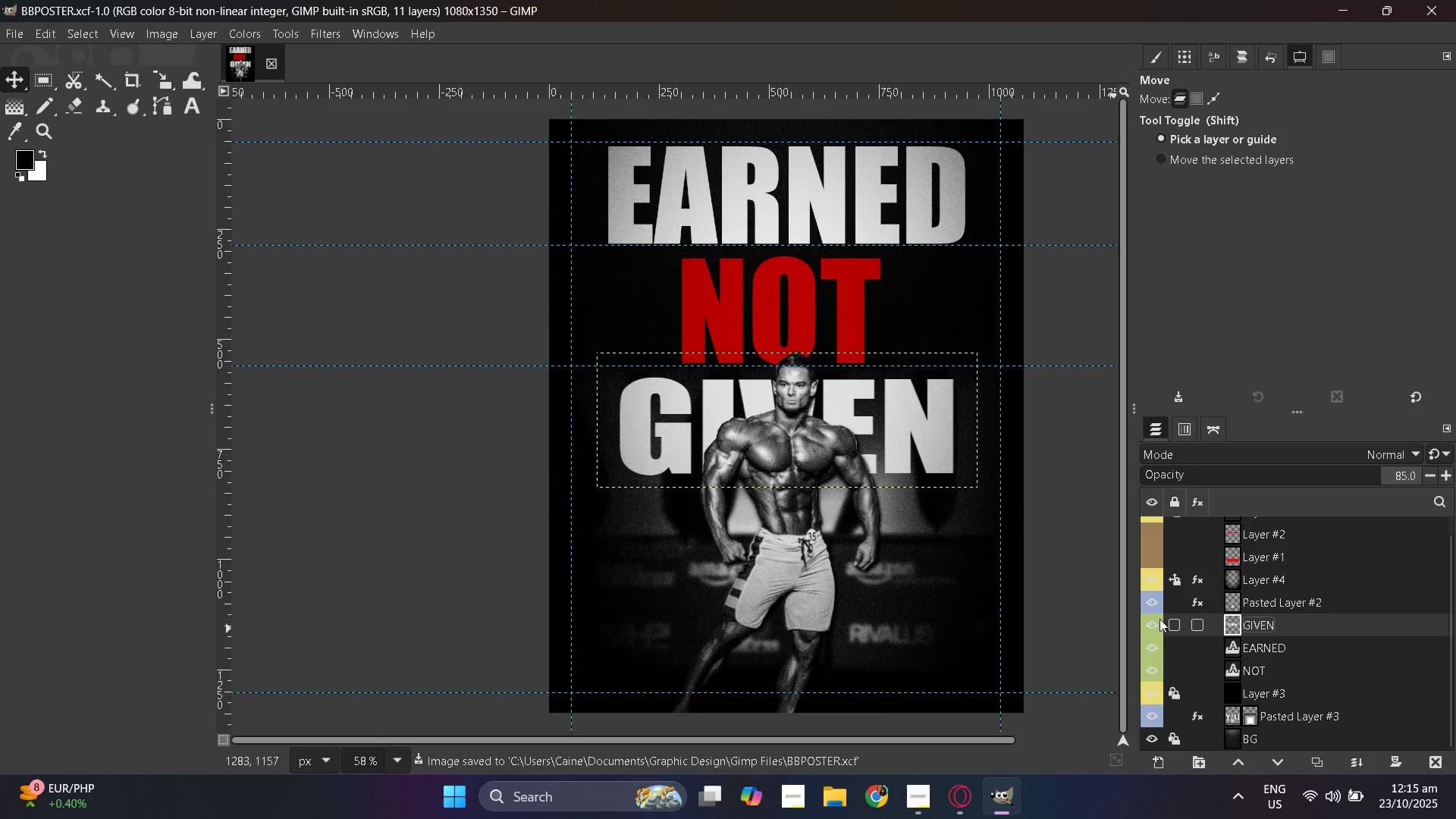 
scroll: coordinate [1188, 610], scroll_direction: up, amount: 10.0
 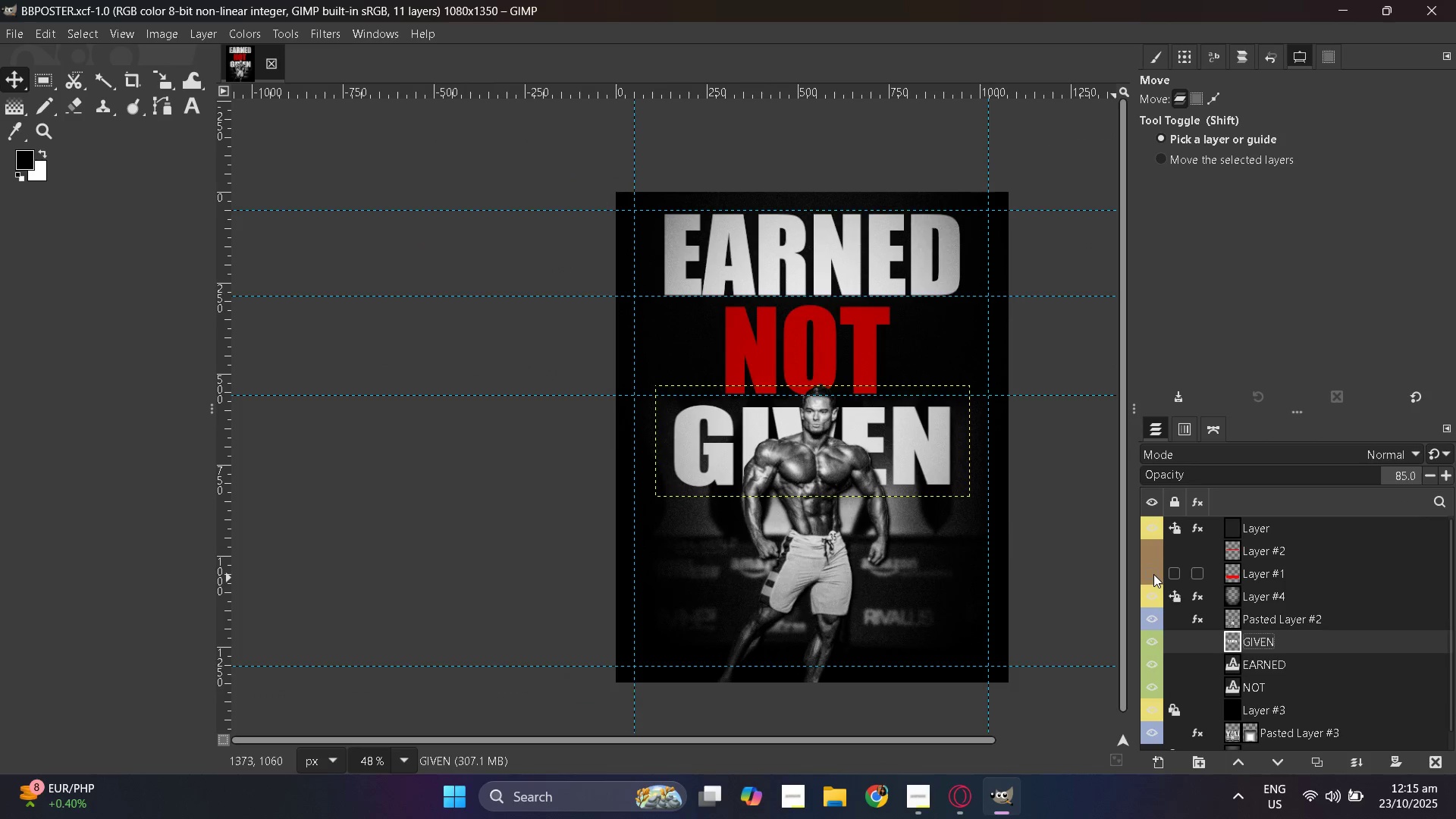 
hold_key(key=ControlLeft, duration=0.34)
 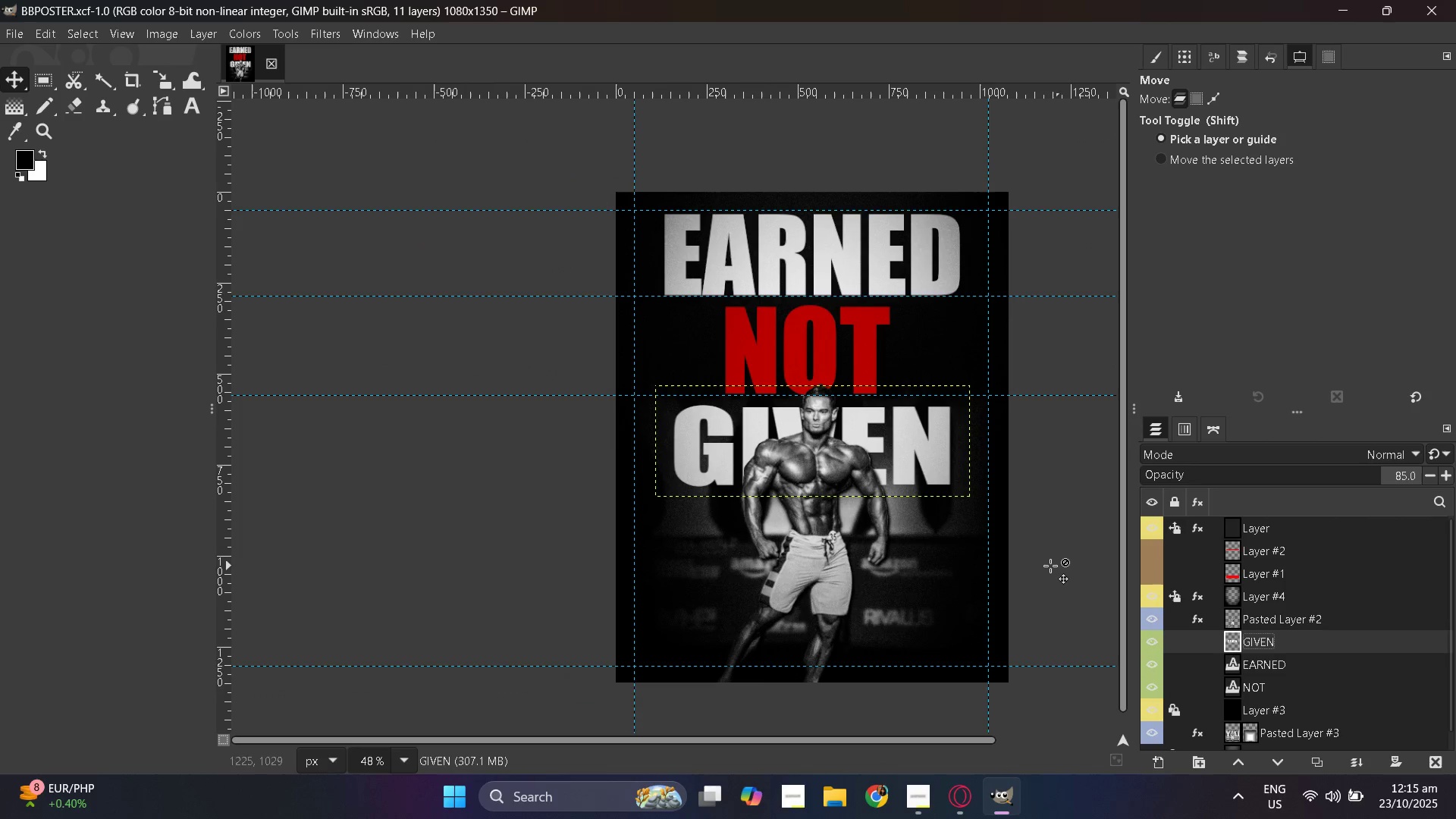 
hold_key(key=ControlLeft, duration=0.68)
 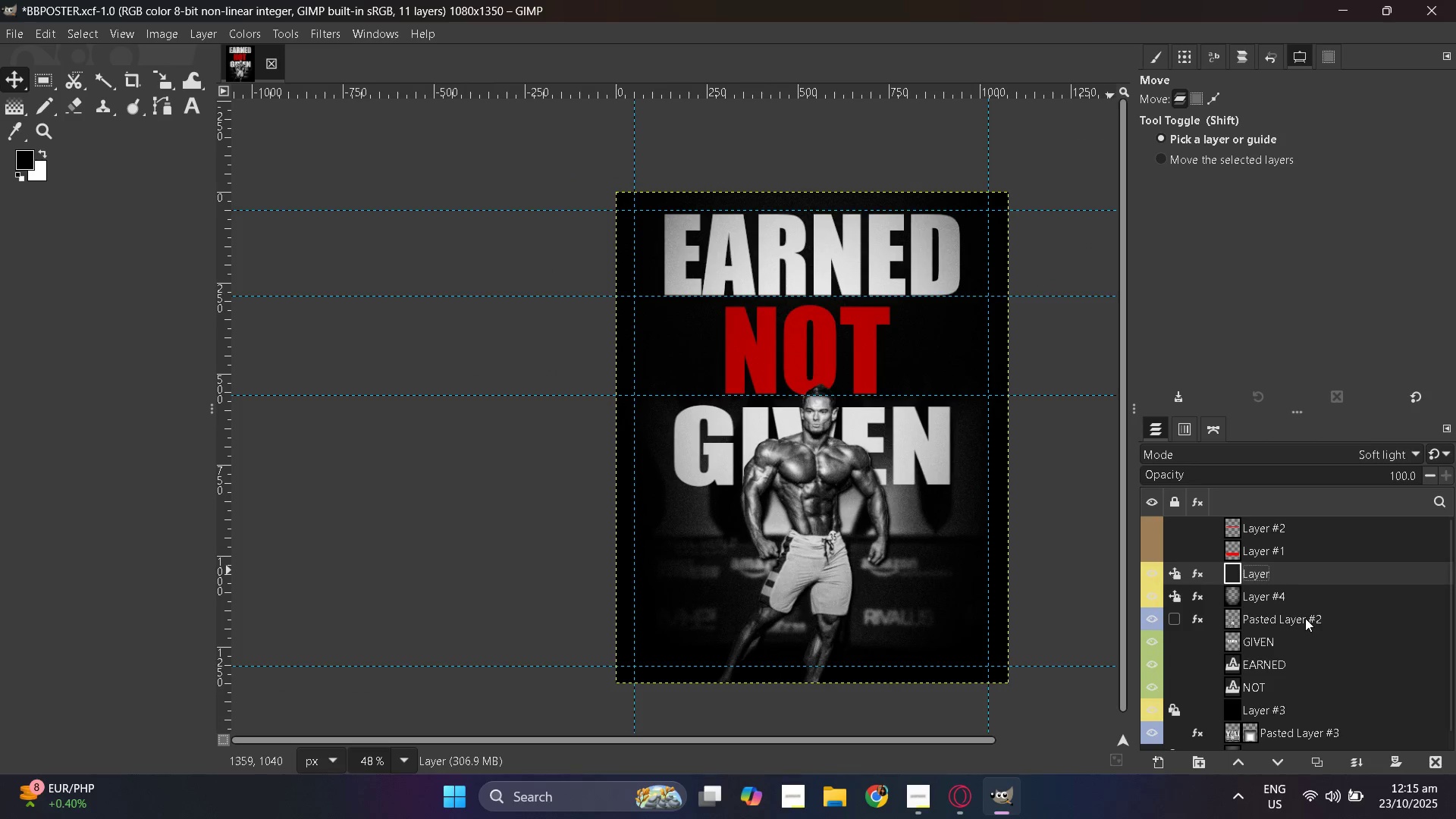 
wait(5.2)
 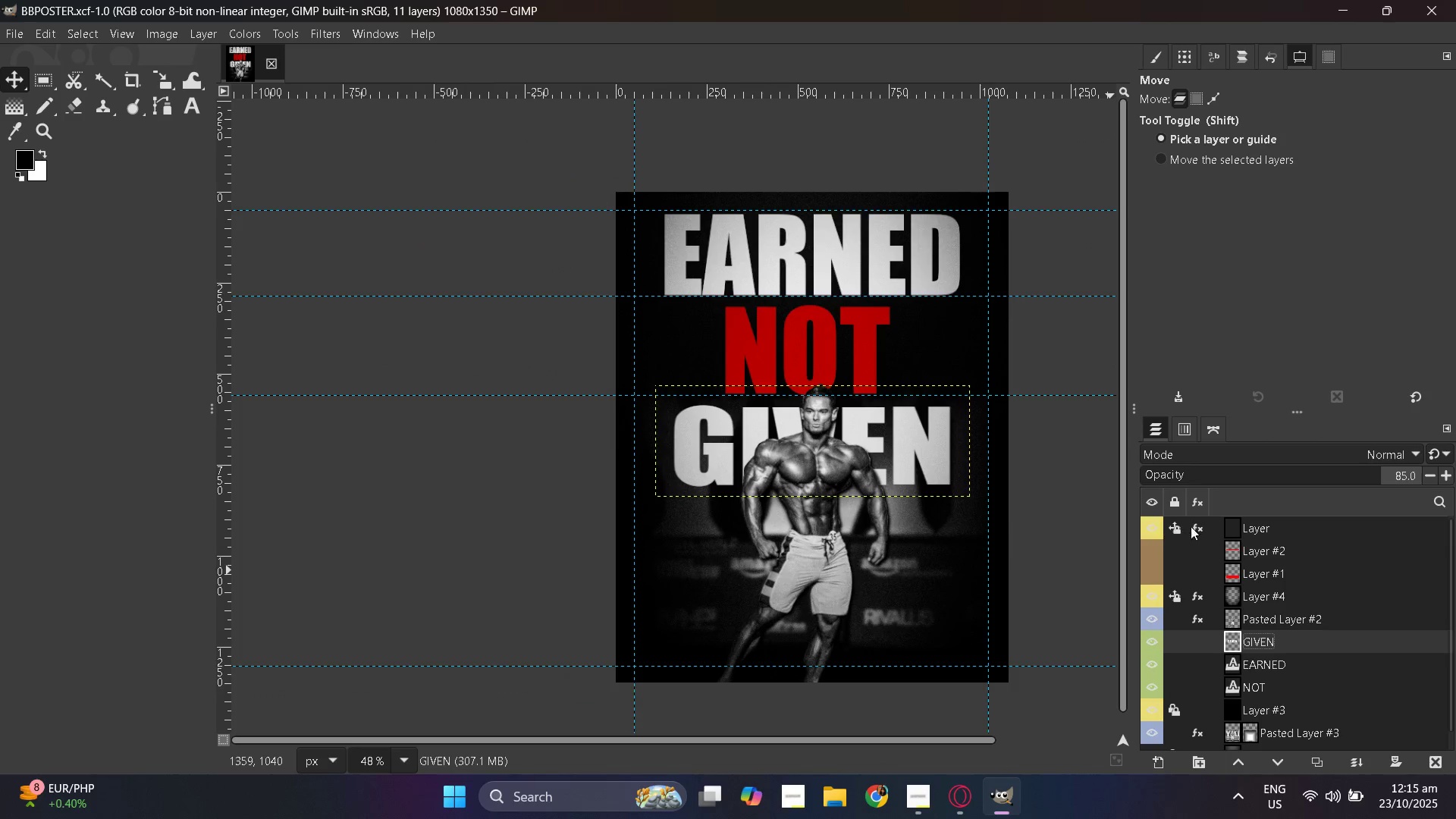 
key(Control+S)
 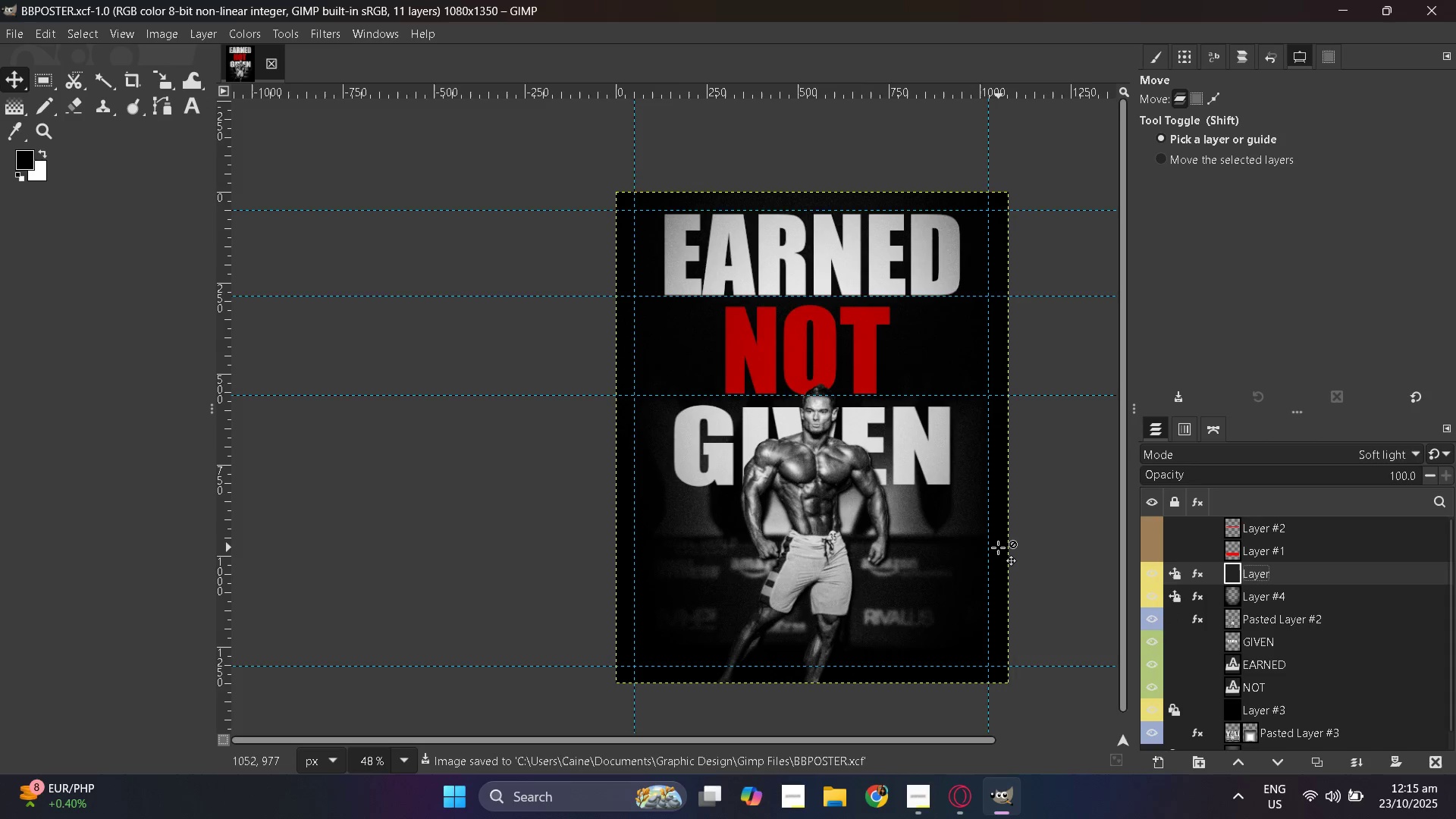 
hold_key(key=ControlLeft, duration=0.63)
scroll: coordinate [996, 547], scroll_direction: up, amount: 2.0
 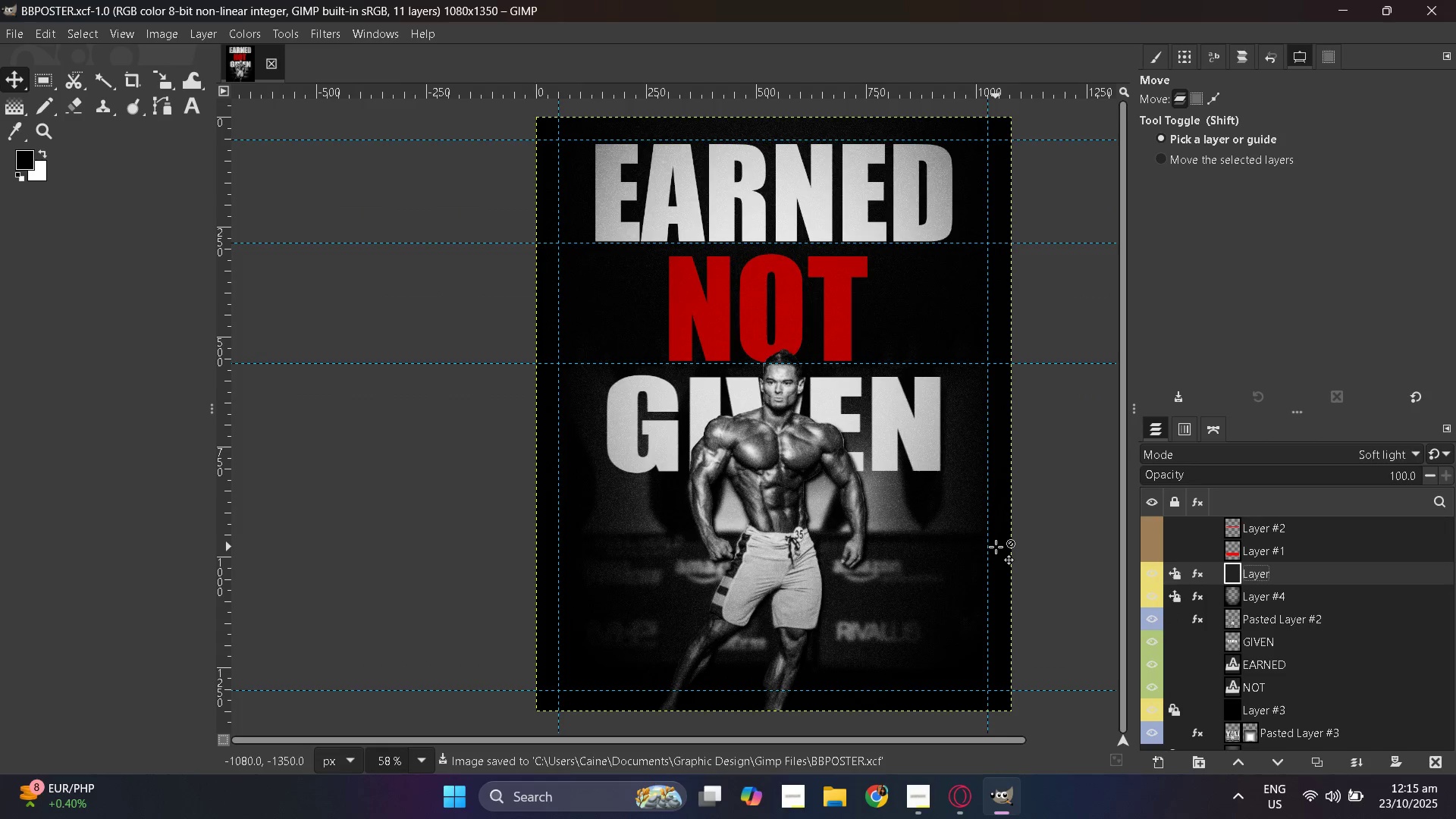 
hold_key(key=ControlLeft, duration=0.7)
 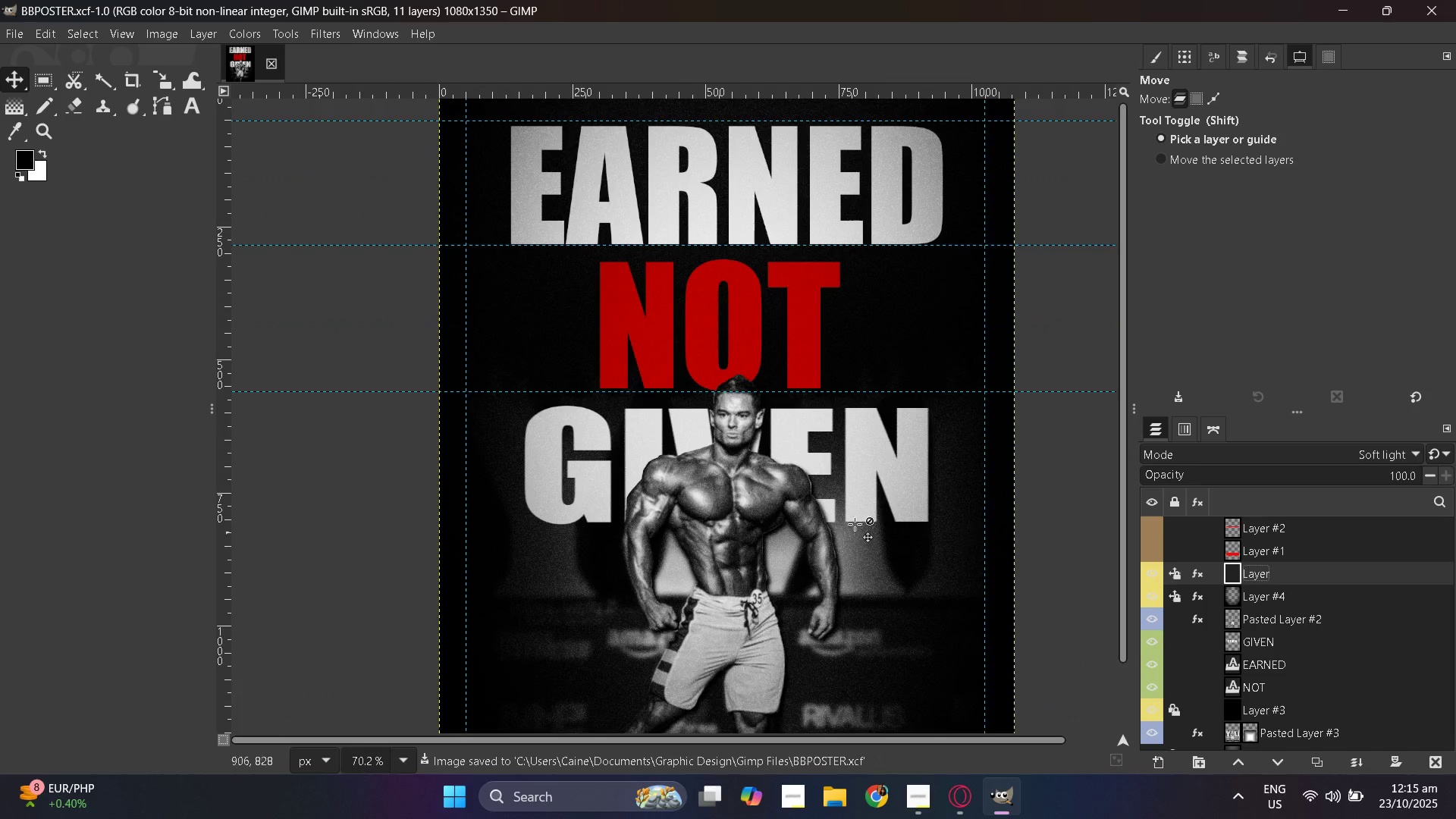 
hold_key(key=ControlLeft, duration=0.7)
scroll: coordinate [695, 491], scroll_direction: up, amount: 2.0
 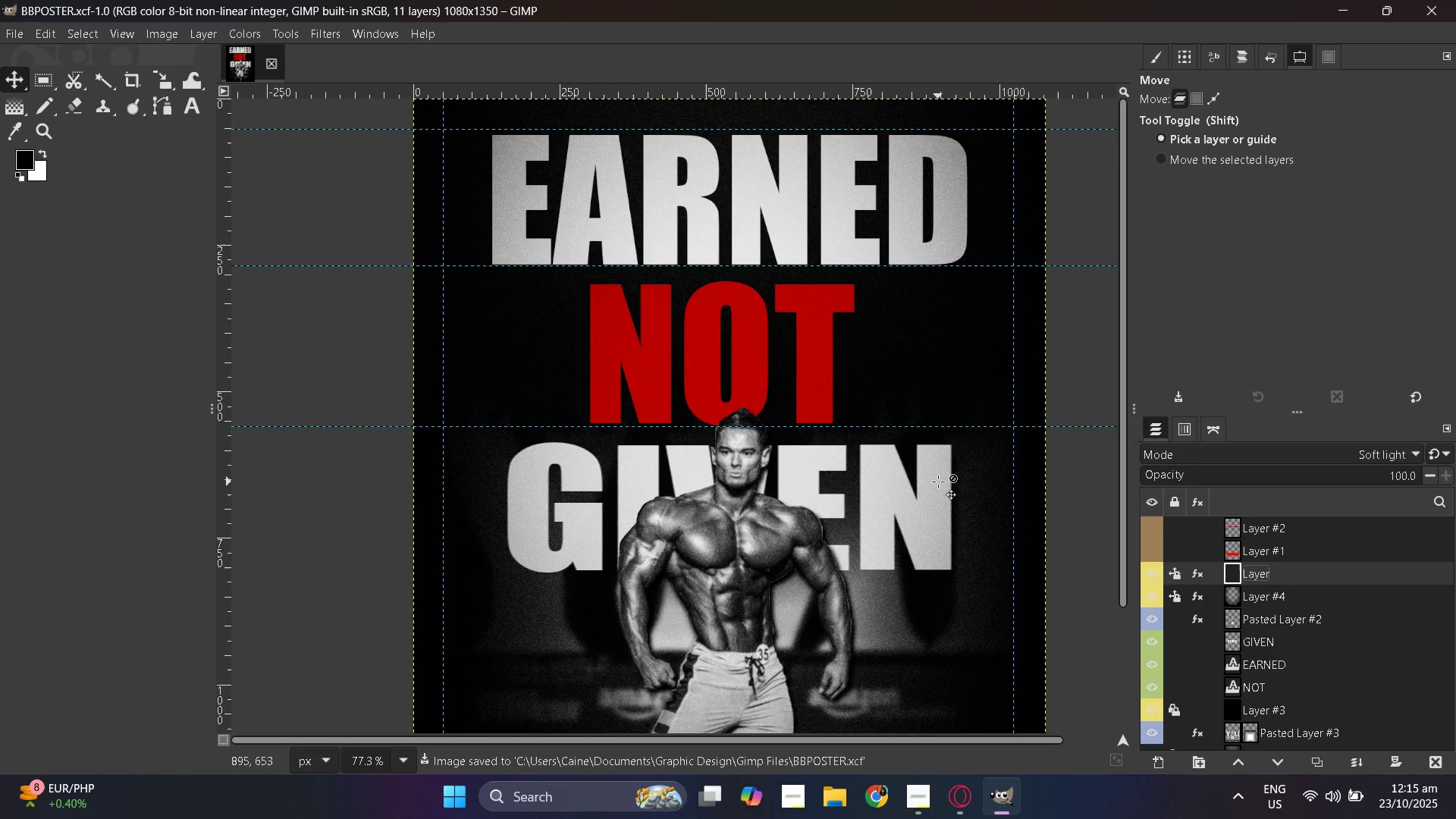 
hold_key(key=ControlLeft, duration=0.42)
scroll: coordinate [813, 466], scroll_direction: down, amount: 2.0
 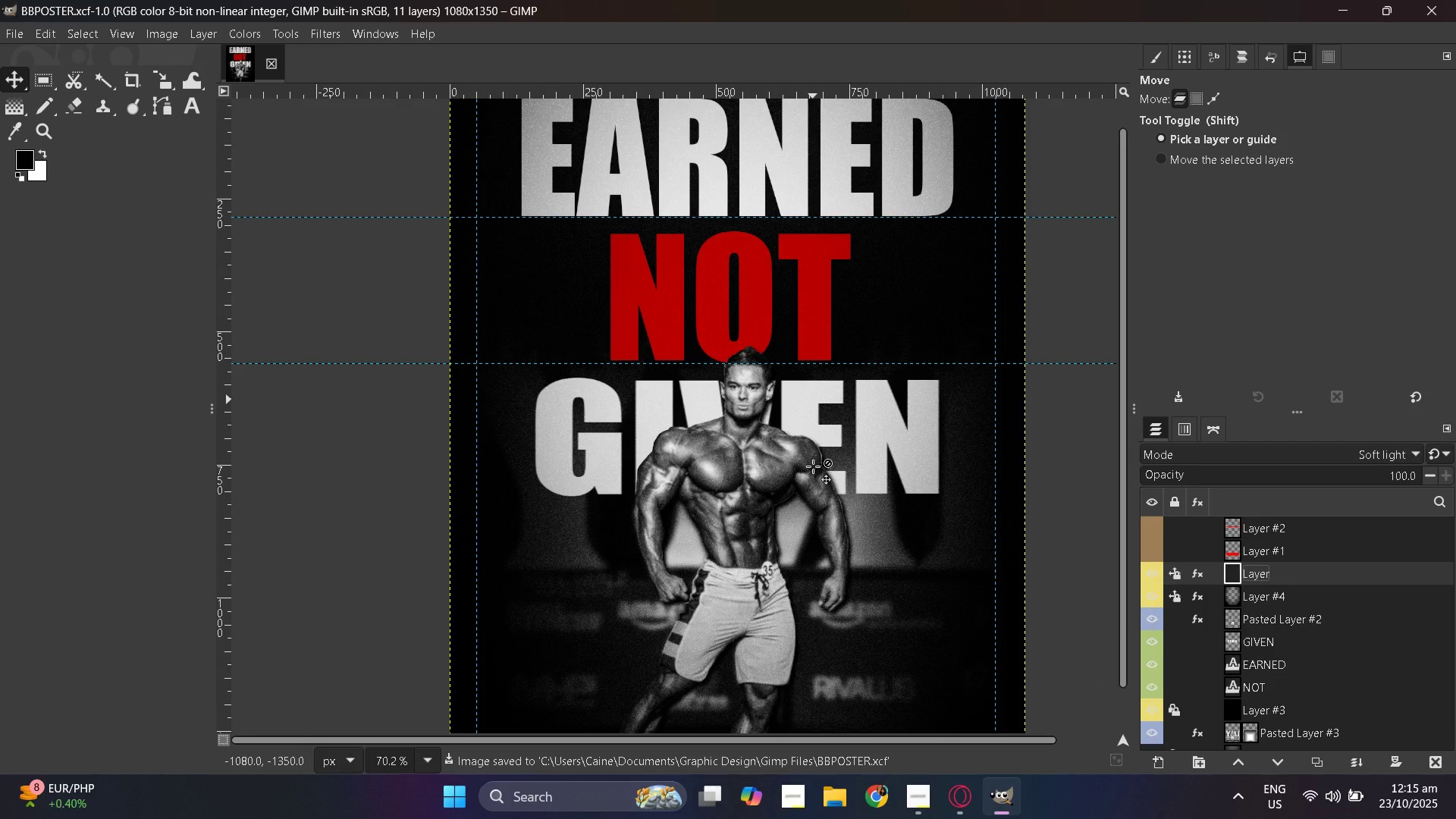 
hold_key(key=ControlLeft, duration=0.42)
 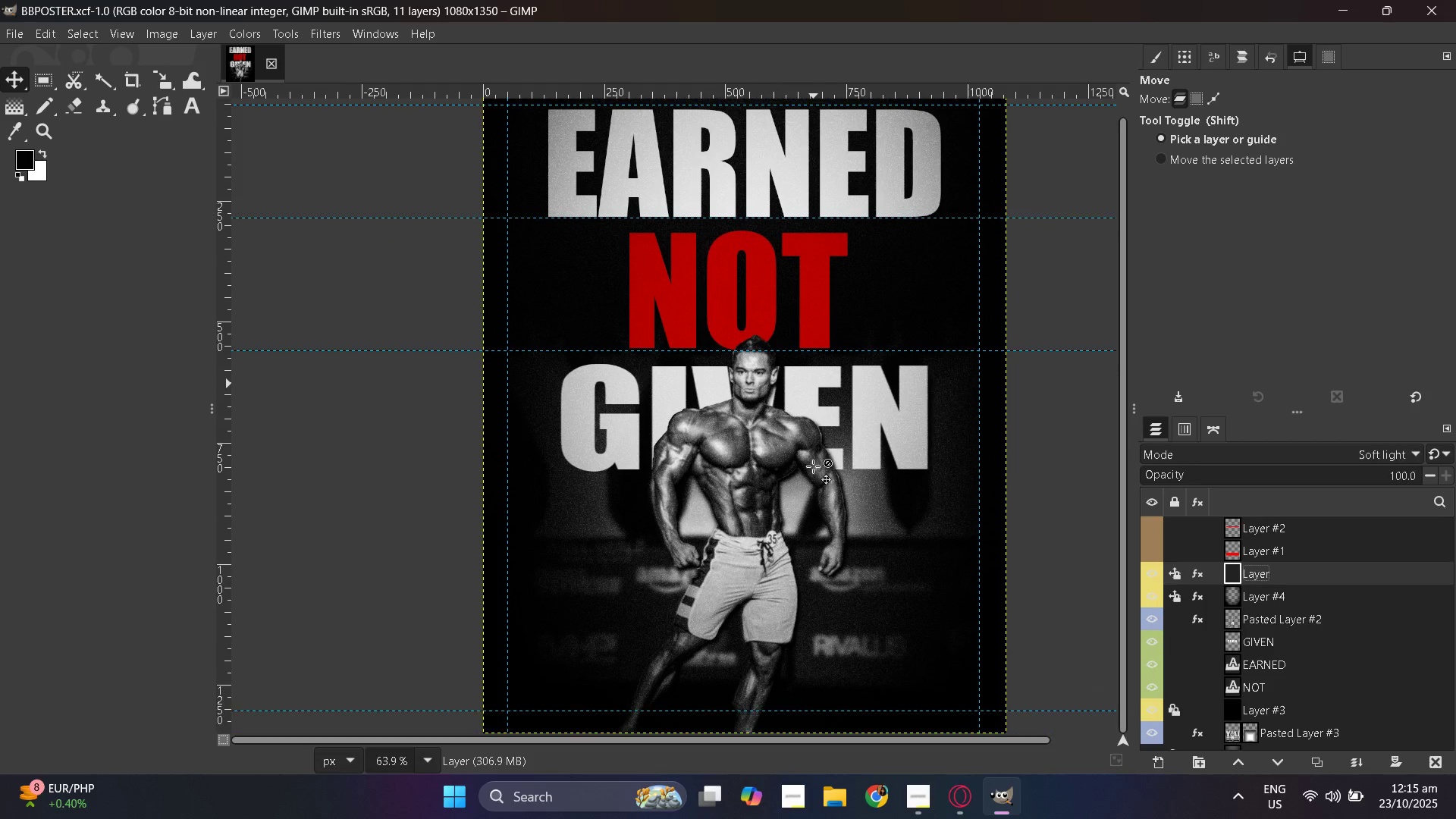 
scroll: coordinate [813, 466], scroll_direction: down, amount: 4.0
 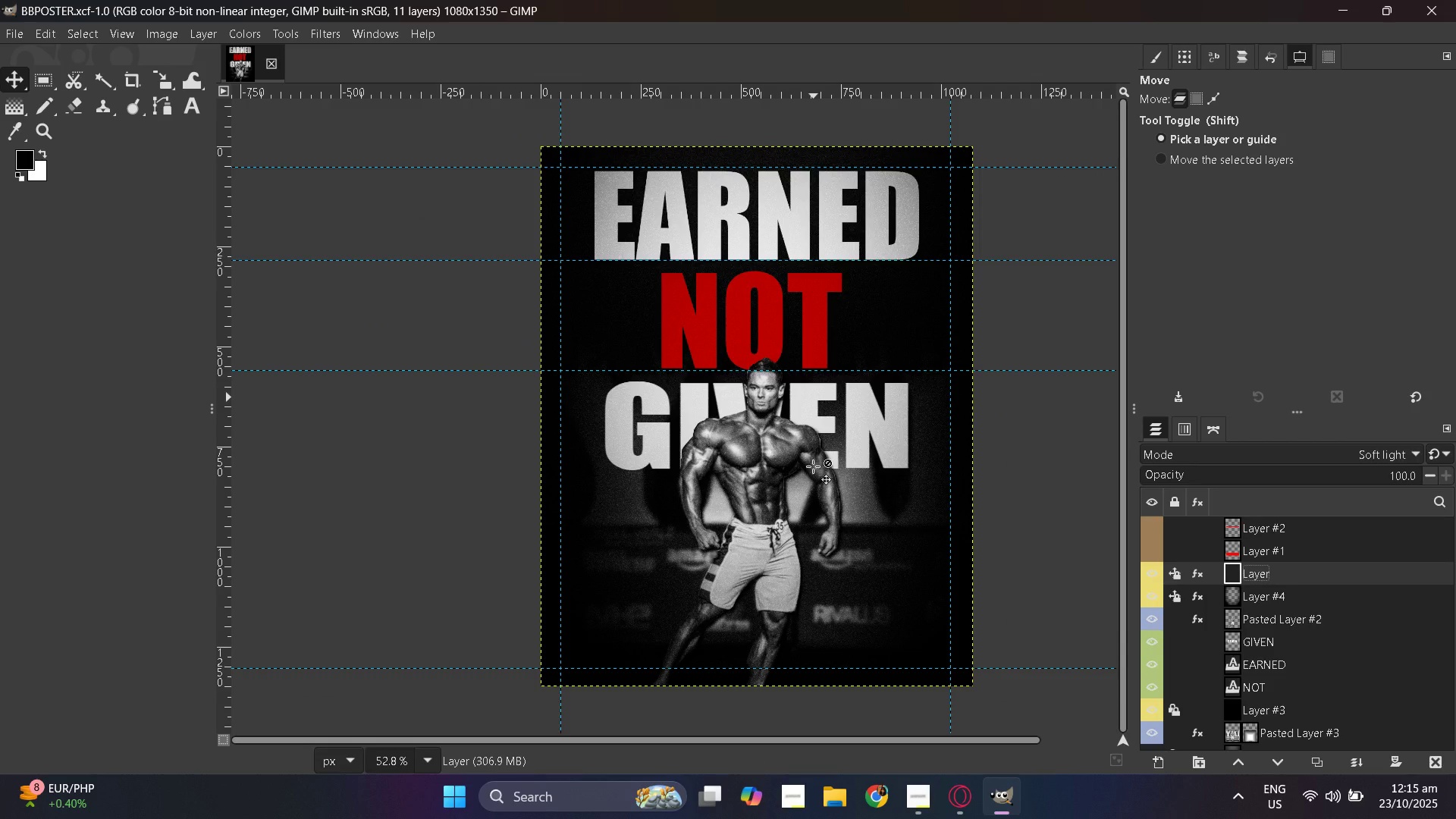 
key(Control+ControlLeft)
 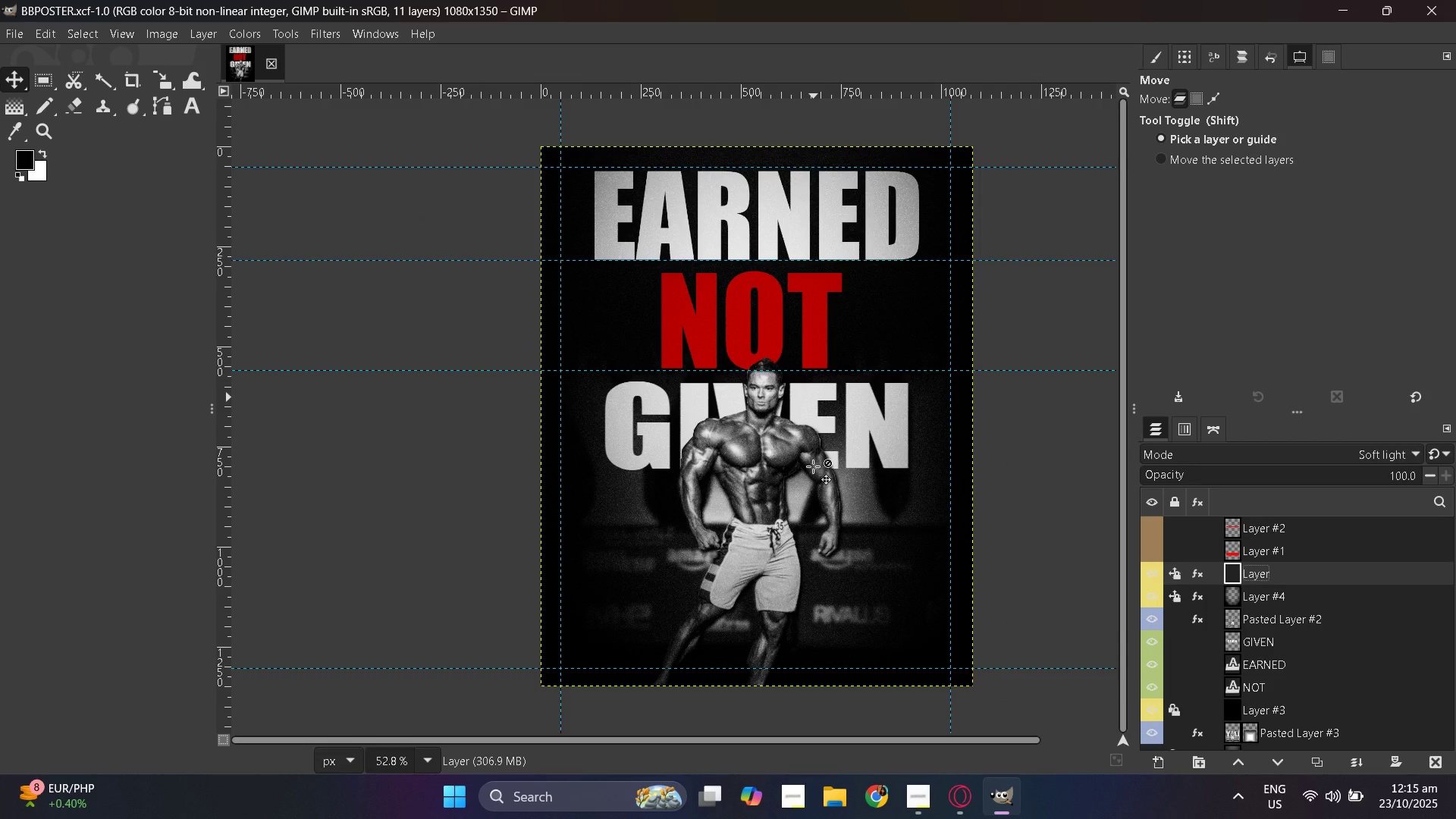 
hold_key(key=ControlLeft, duration=0.61)
scroll: coordinate [752, 448], scroll_direction: up, amount: 3.0